 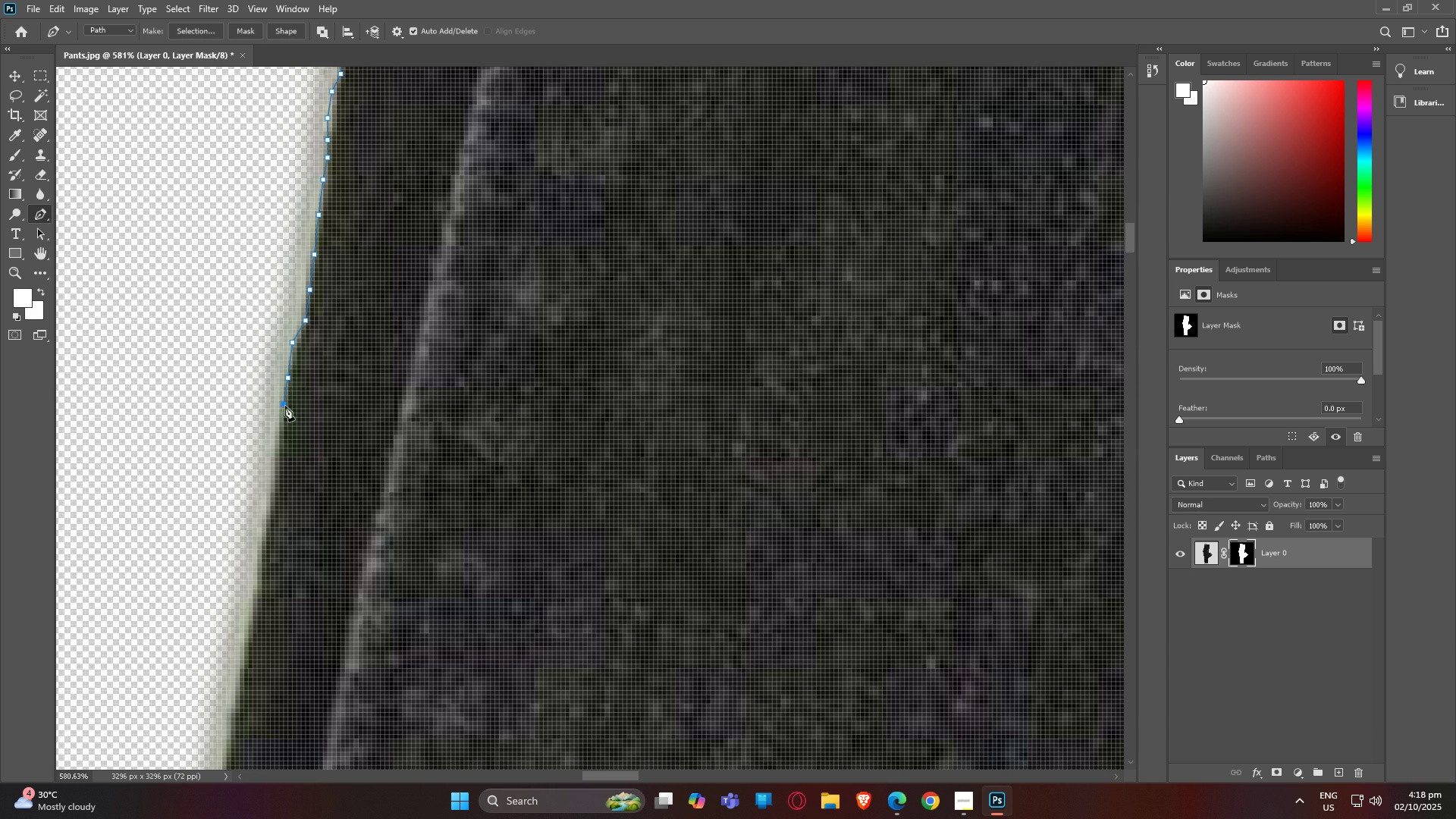 
left_click([285, 406])
 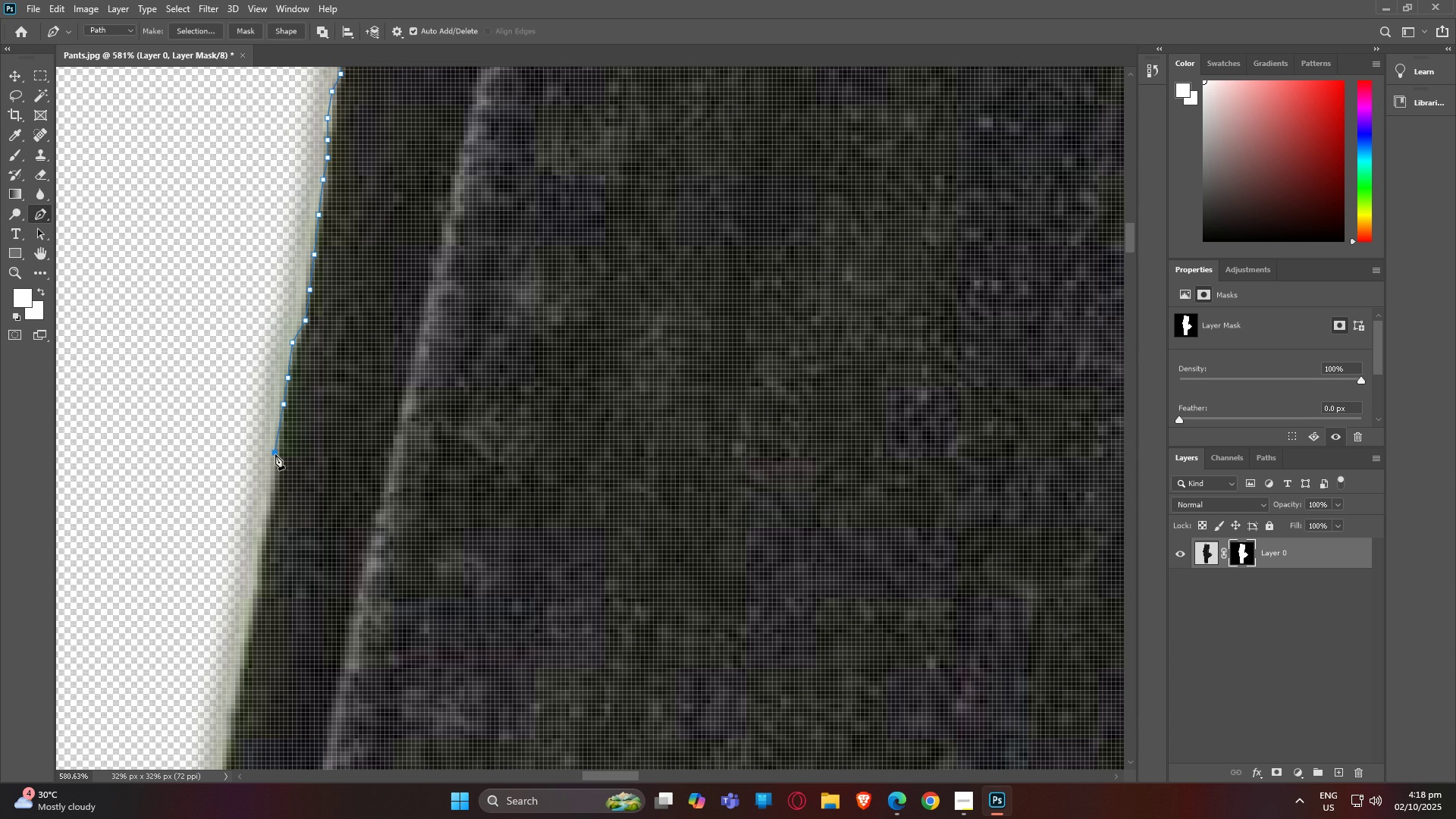 
left_click([275, 454])
 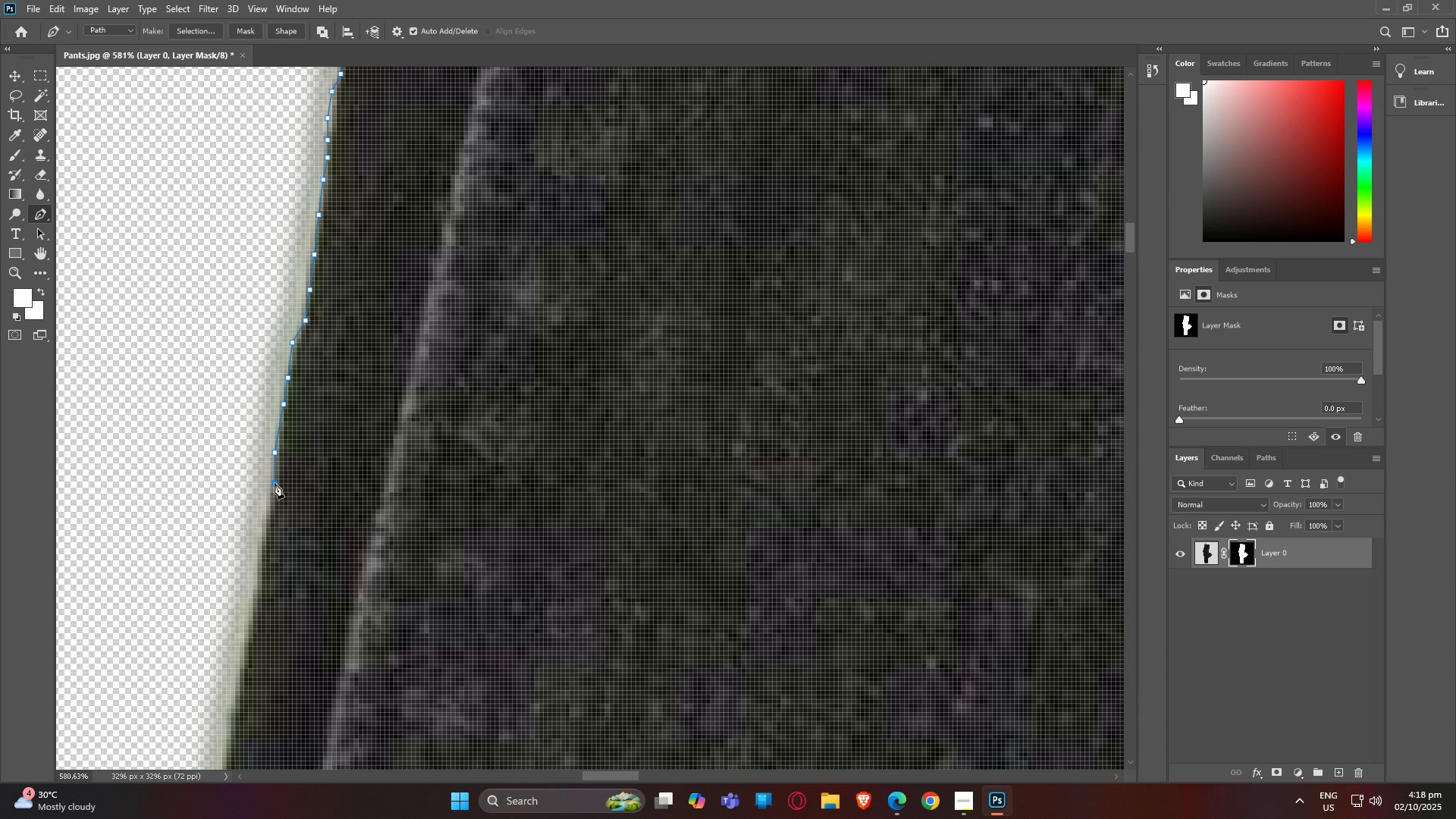 
left_click([275, 483])
 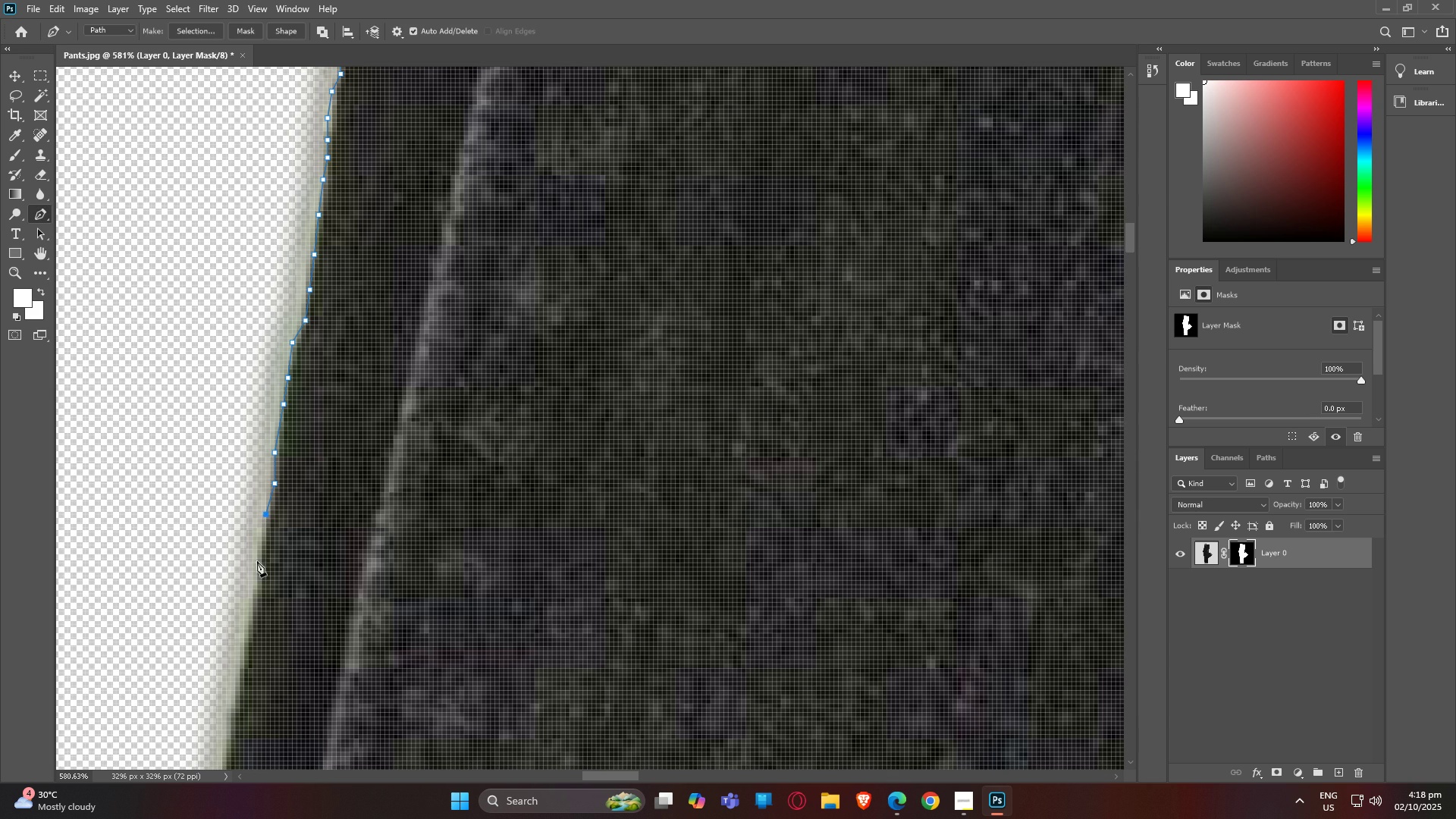 
left_click([256, 567])
 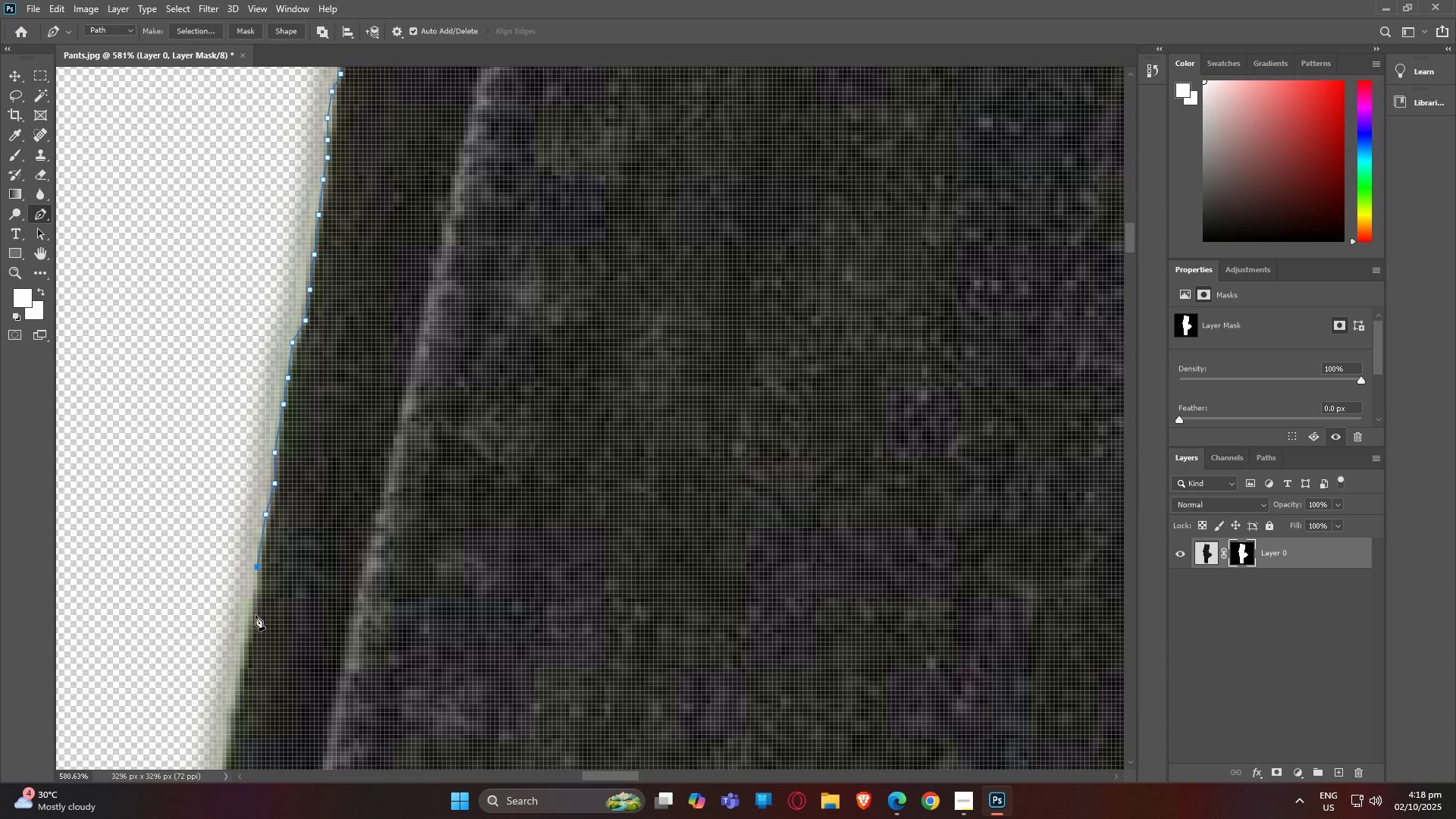 
left_click([253, 618])
 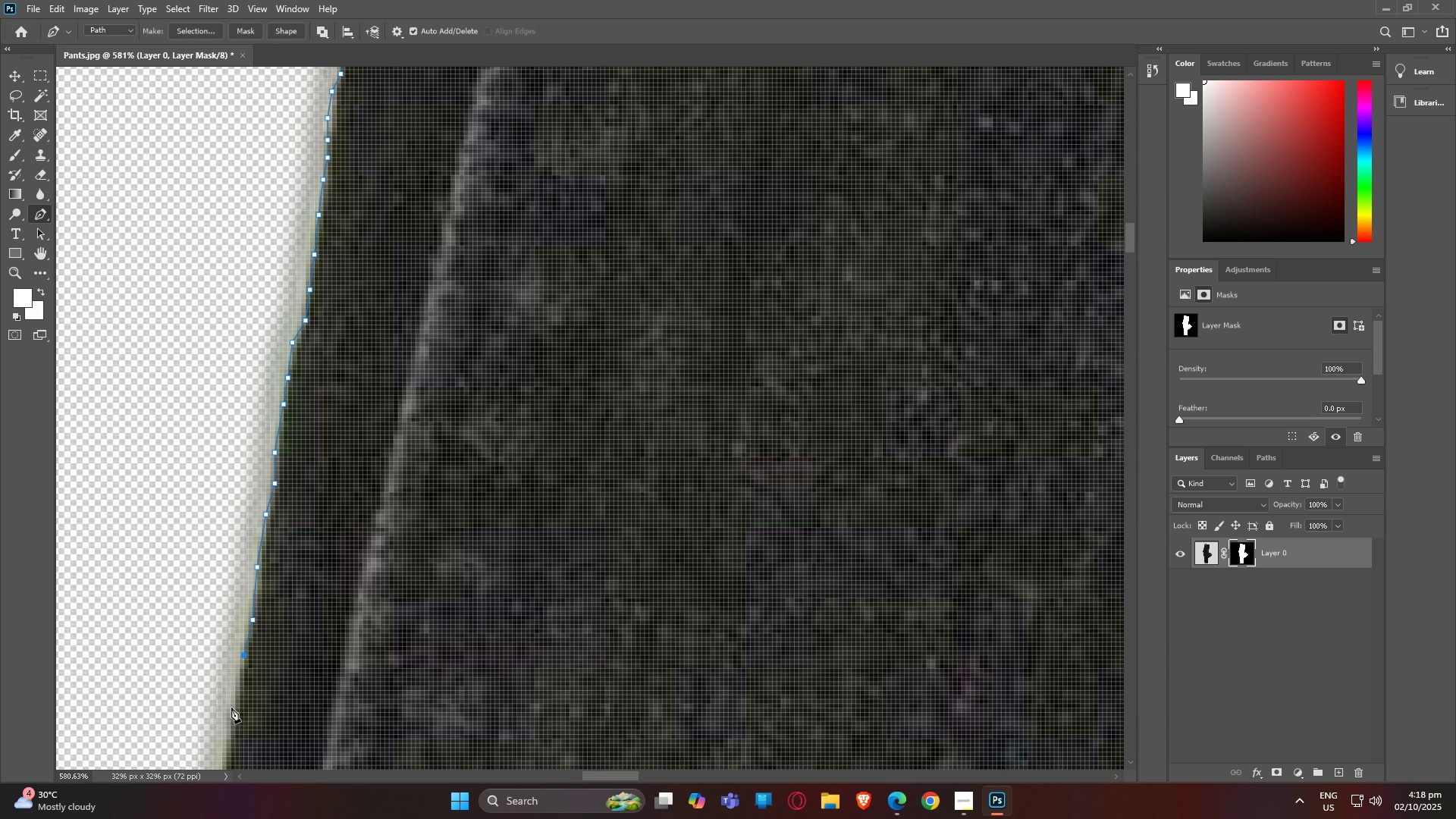 
type(hp)